 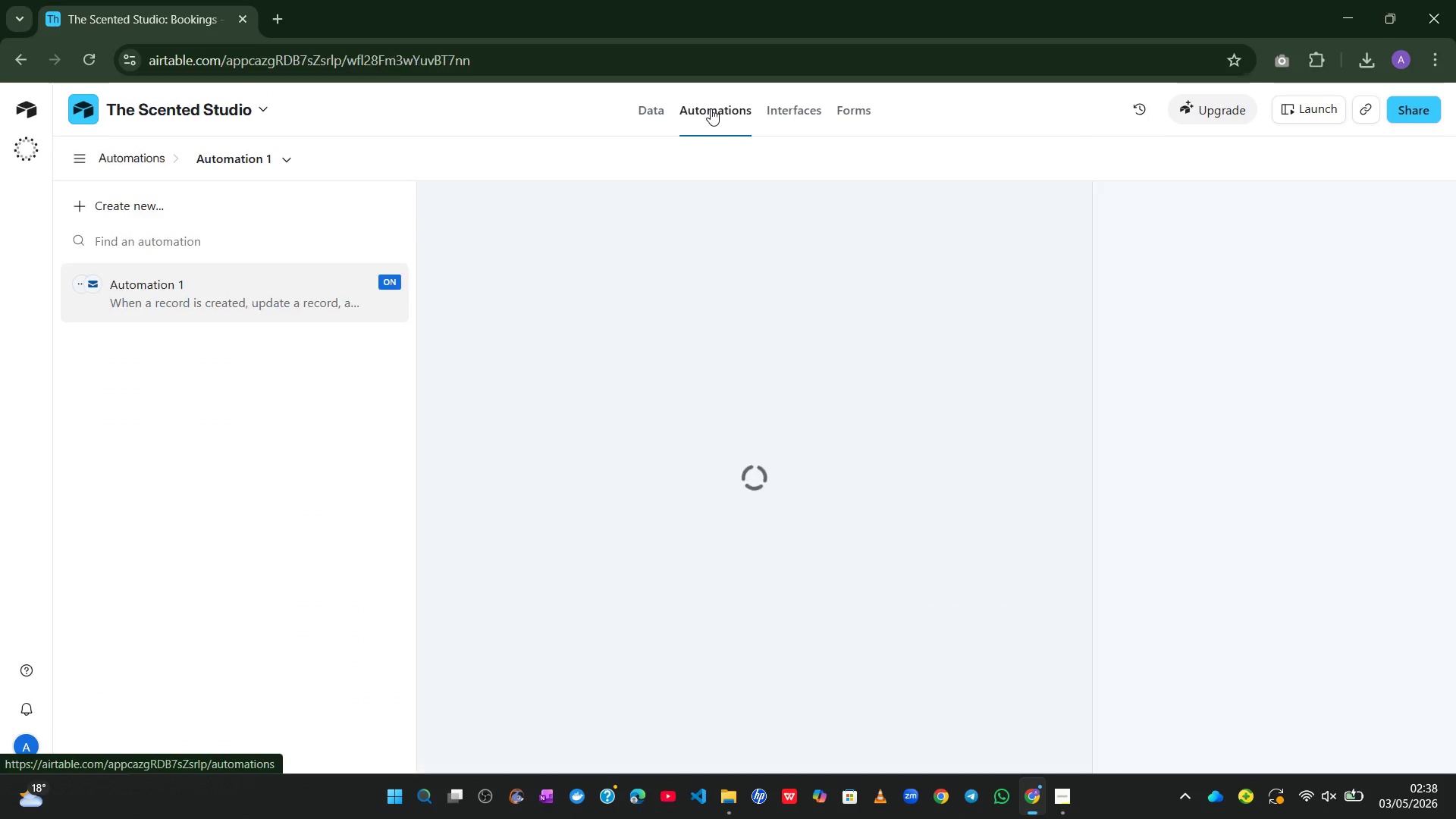 
mouse_move([519, 778])
 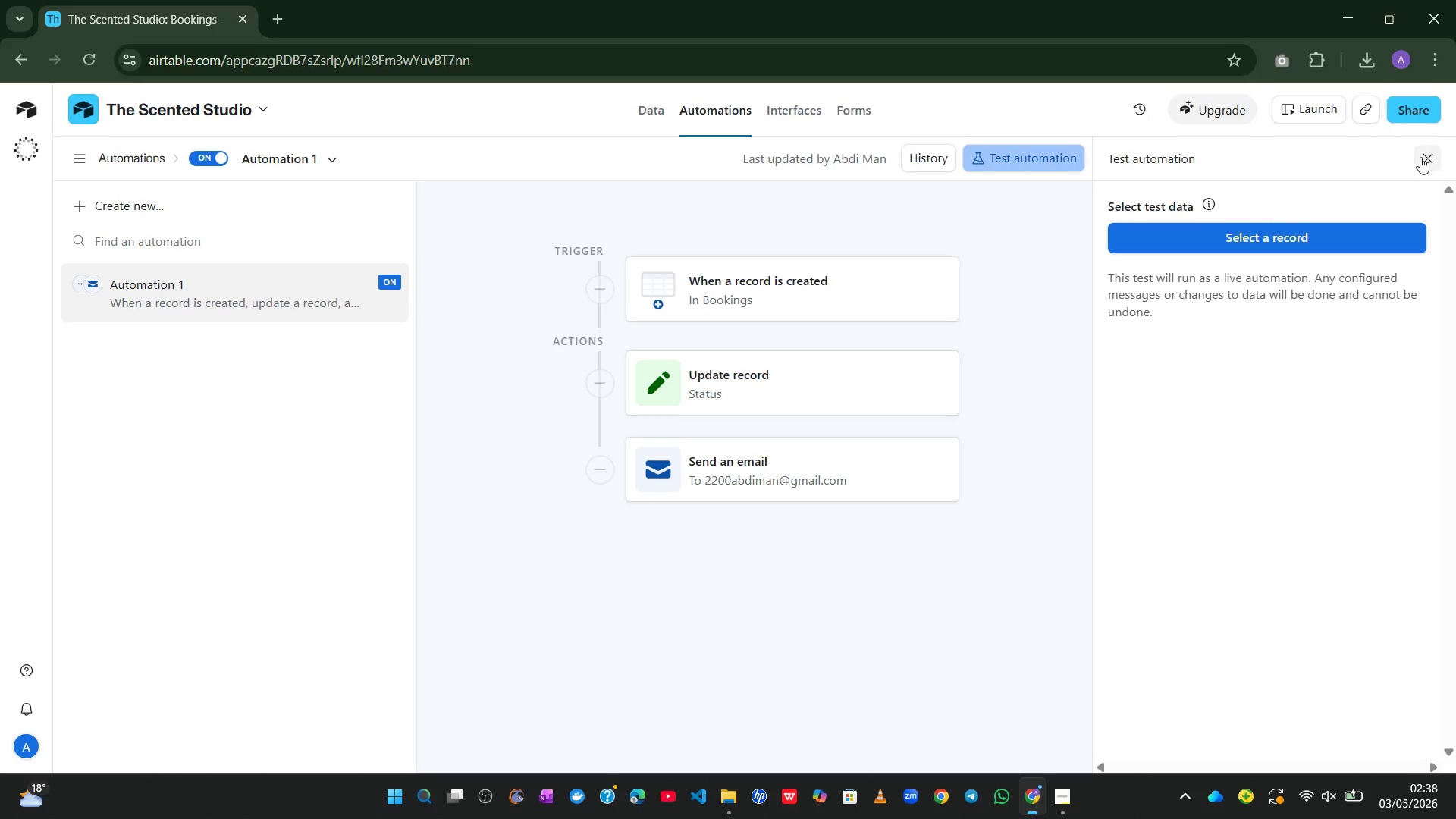 
left_click([1425, 157])
 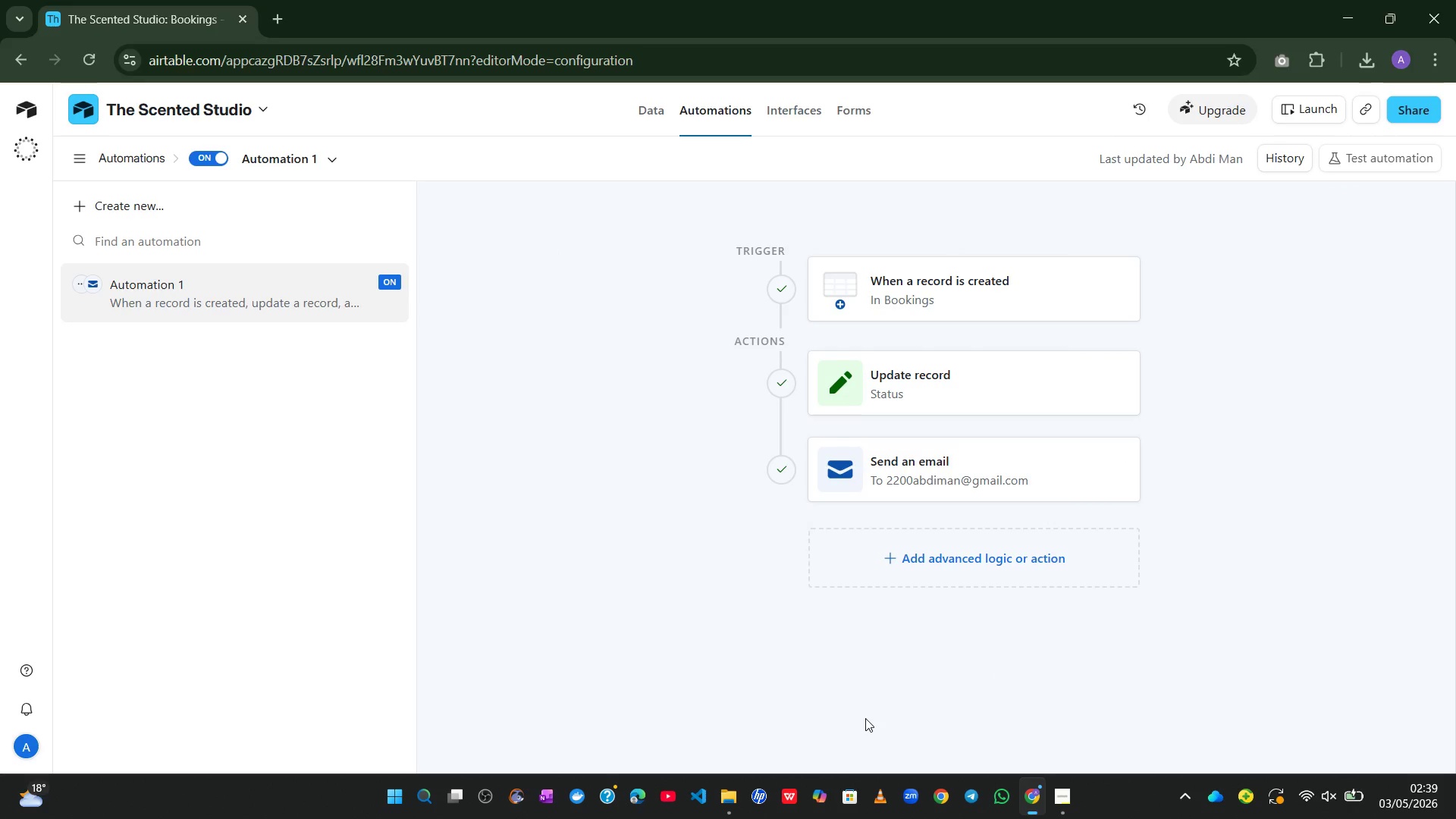 
wait(5.23)
 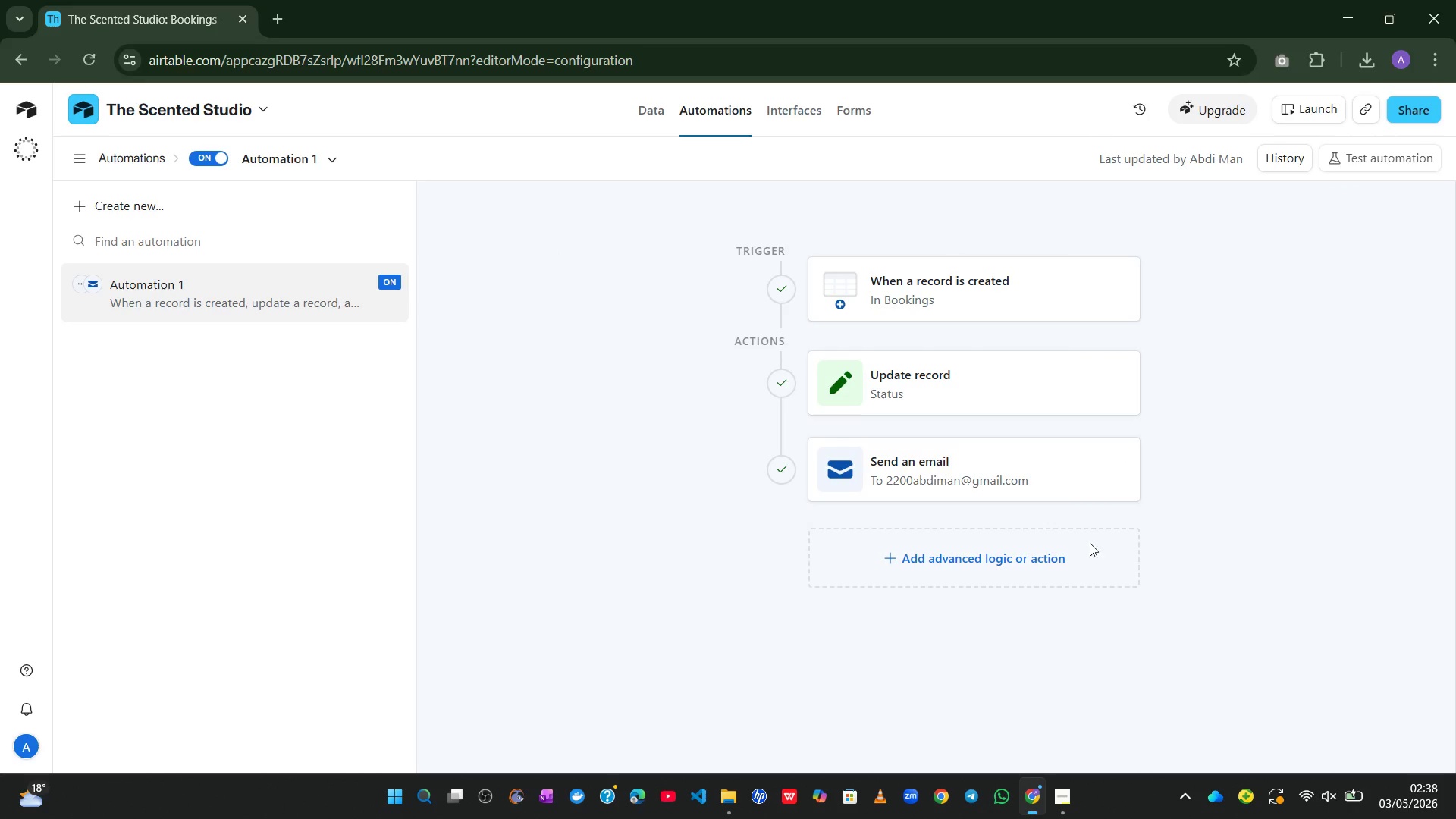 
left_click([1352, 163])
 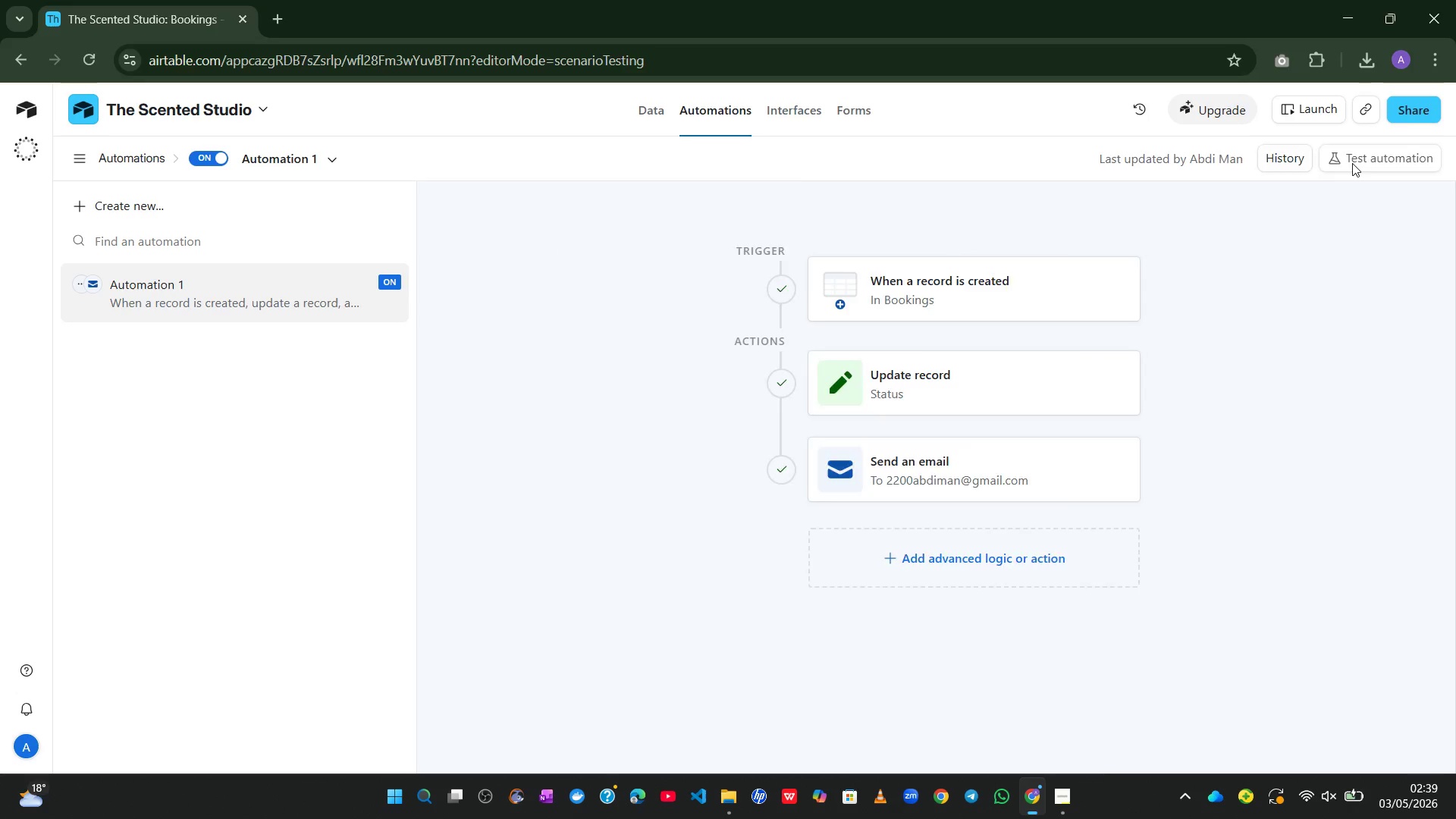 
mouse_move([1335, 178])
 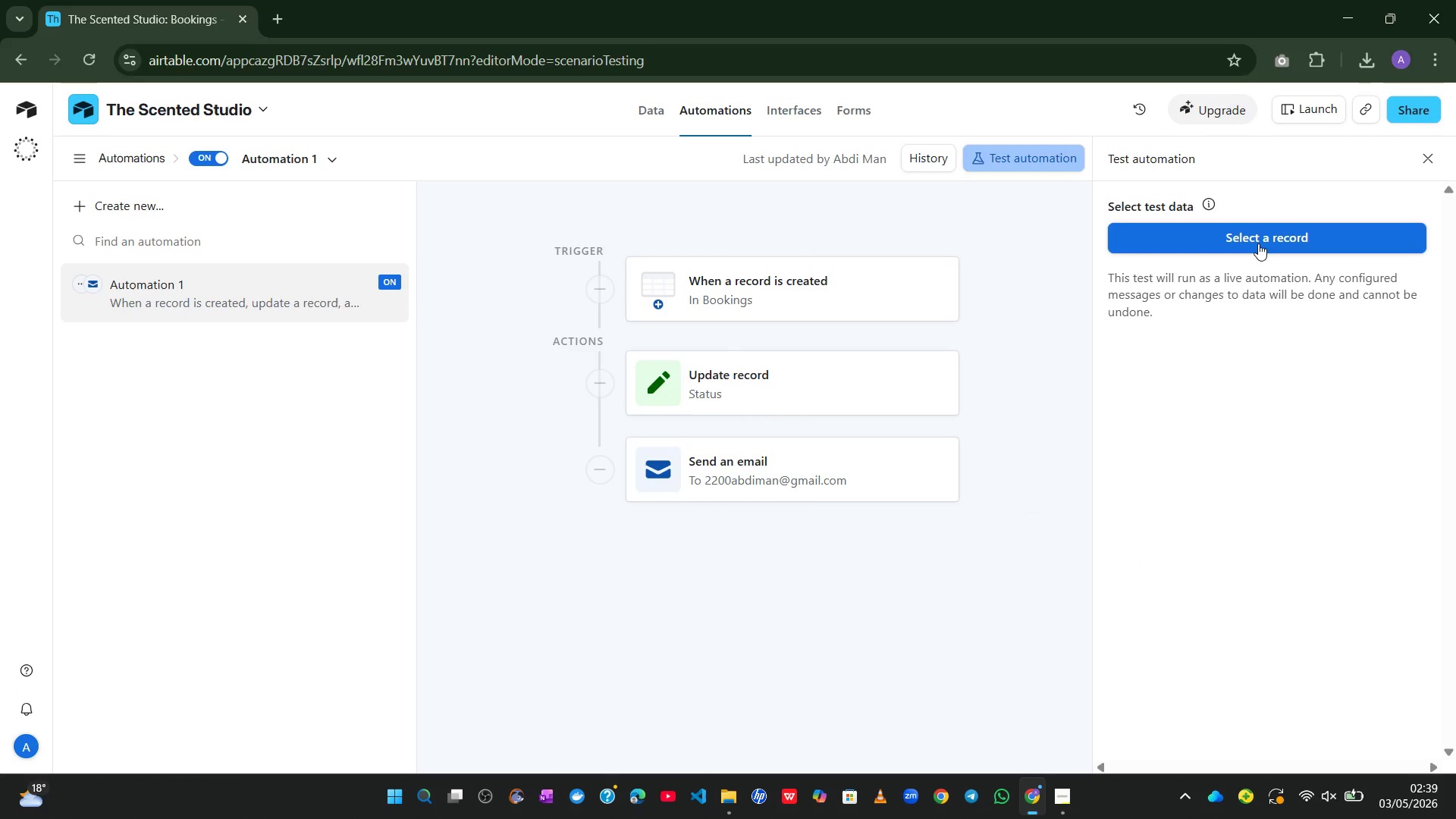 
left_click([1258, 243])
 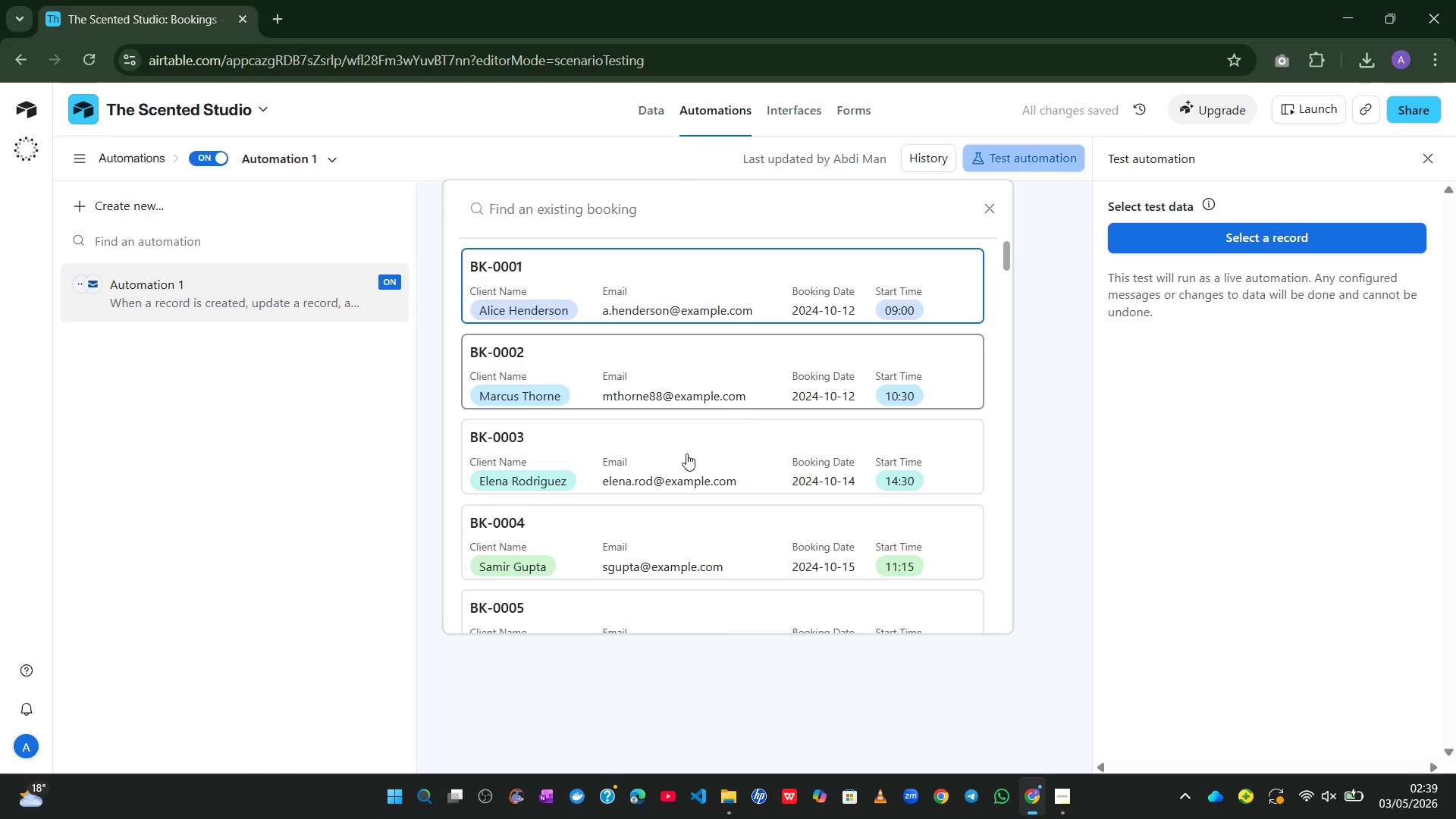 
left_click([664, 482])
 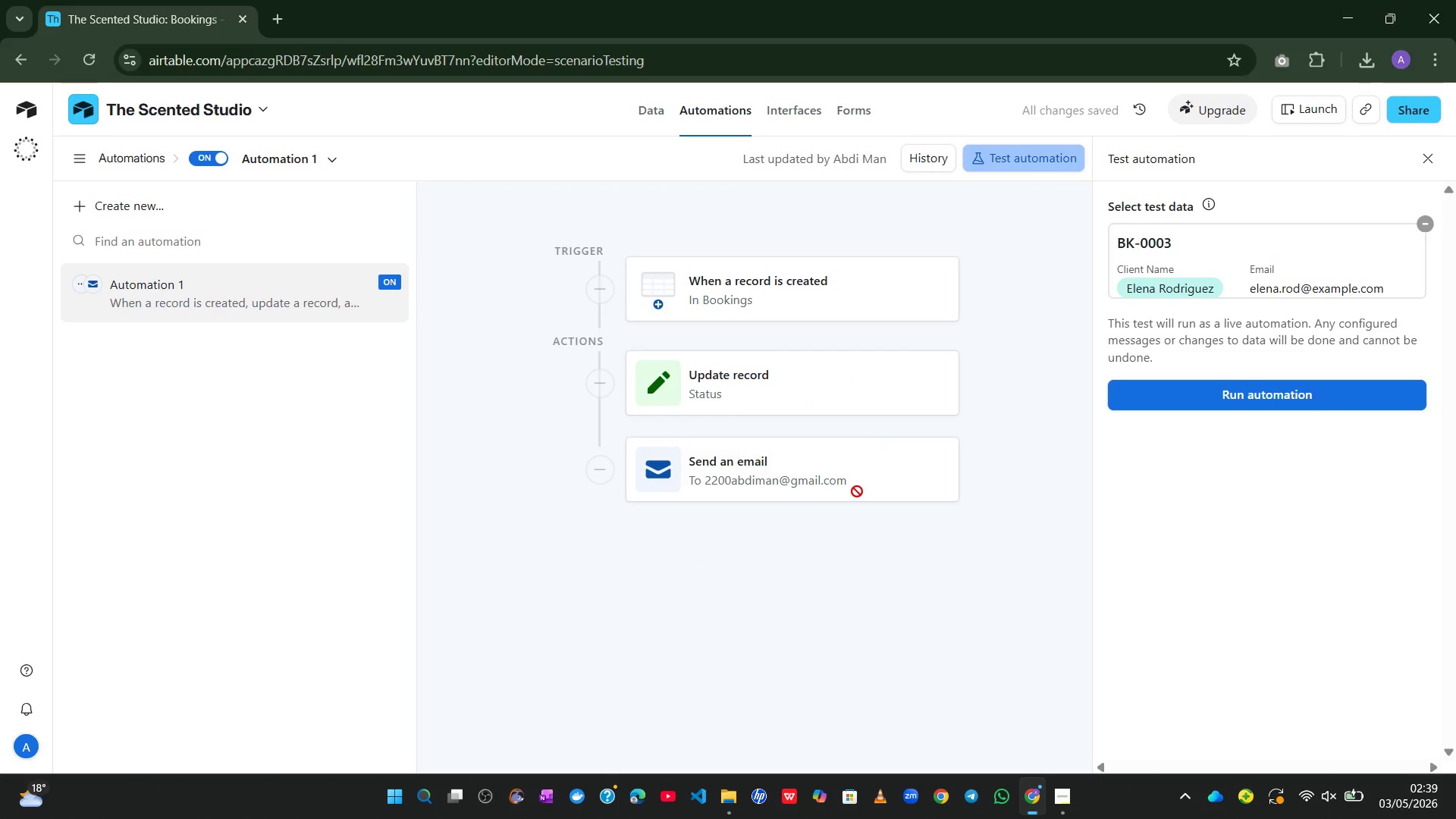 
wait(9.97)
 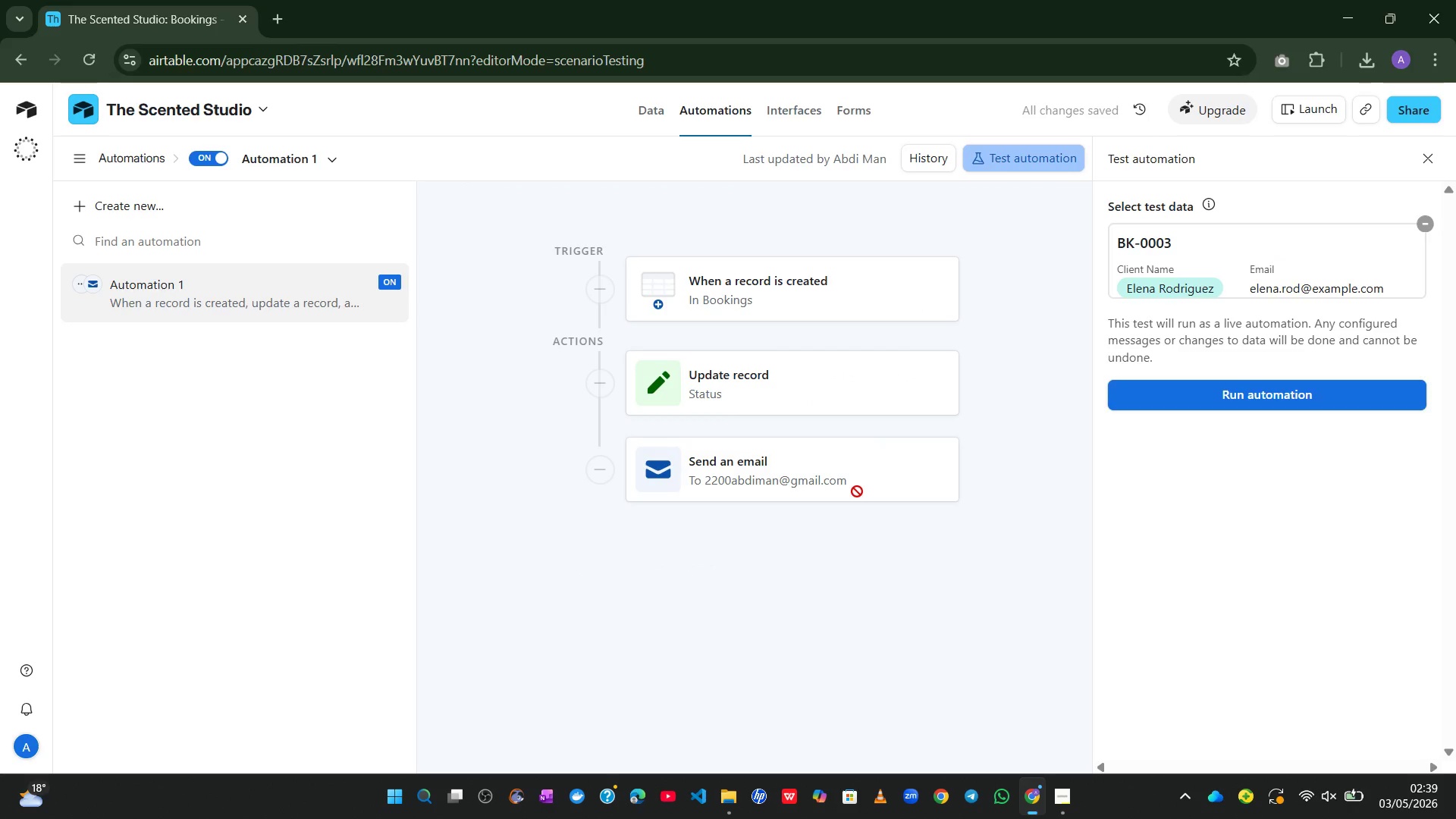 
left_click([1235, 396])
 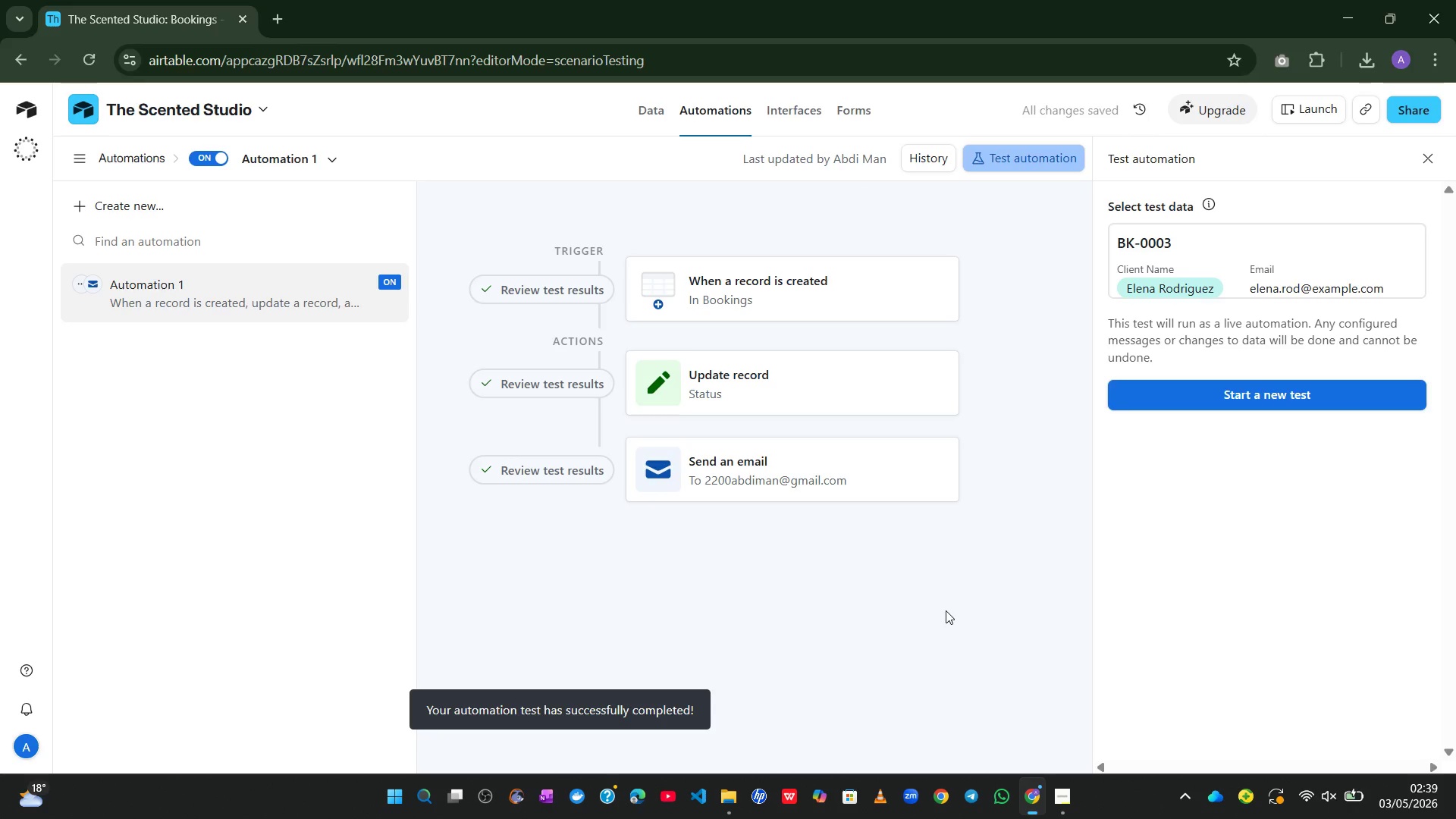 
wait(6.91)
 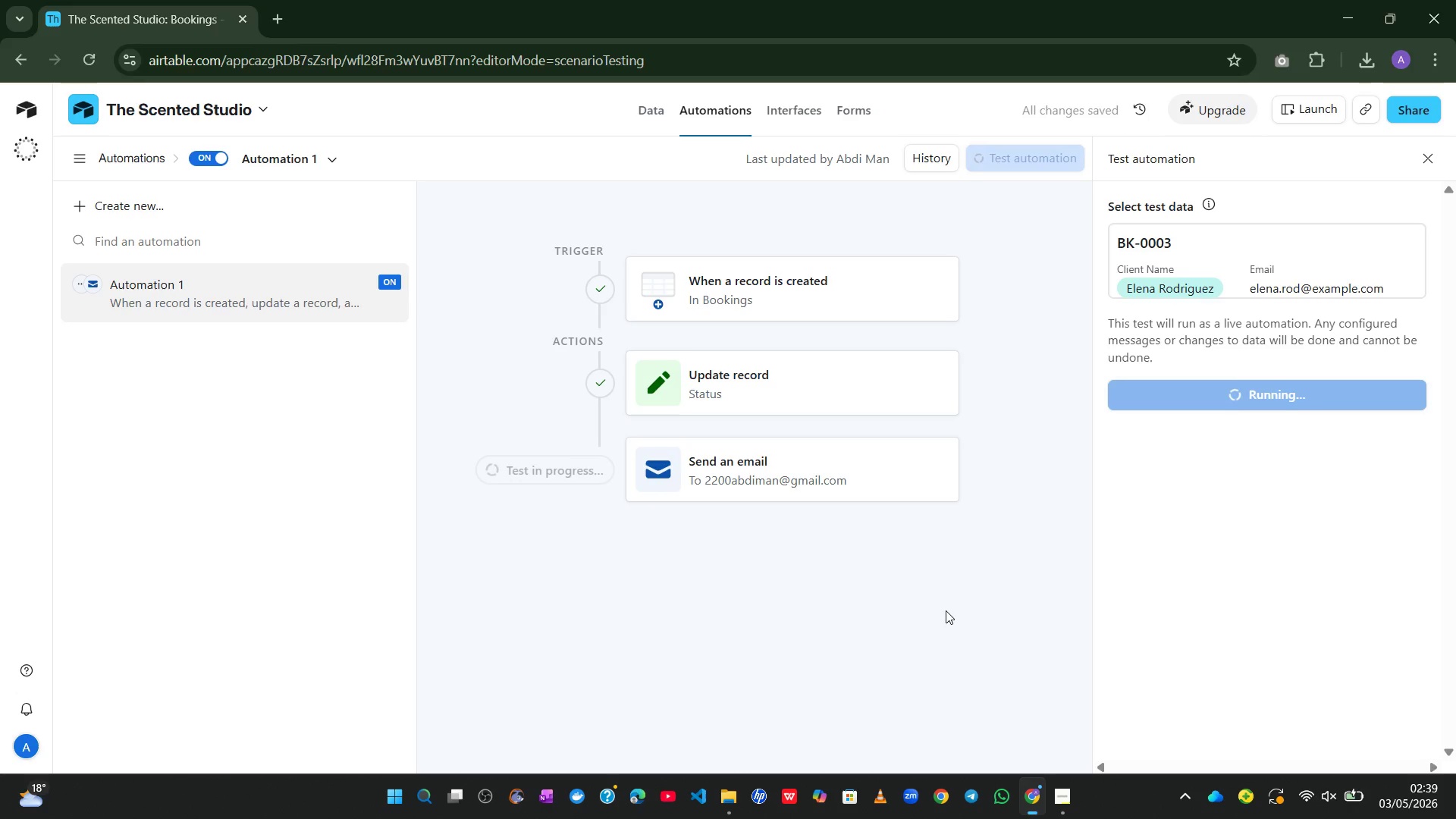 
key(PrintScreen)
 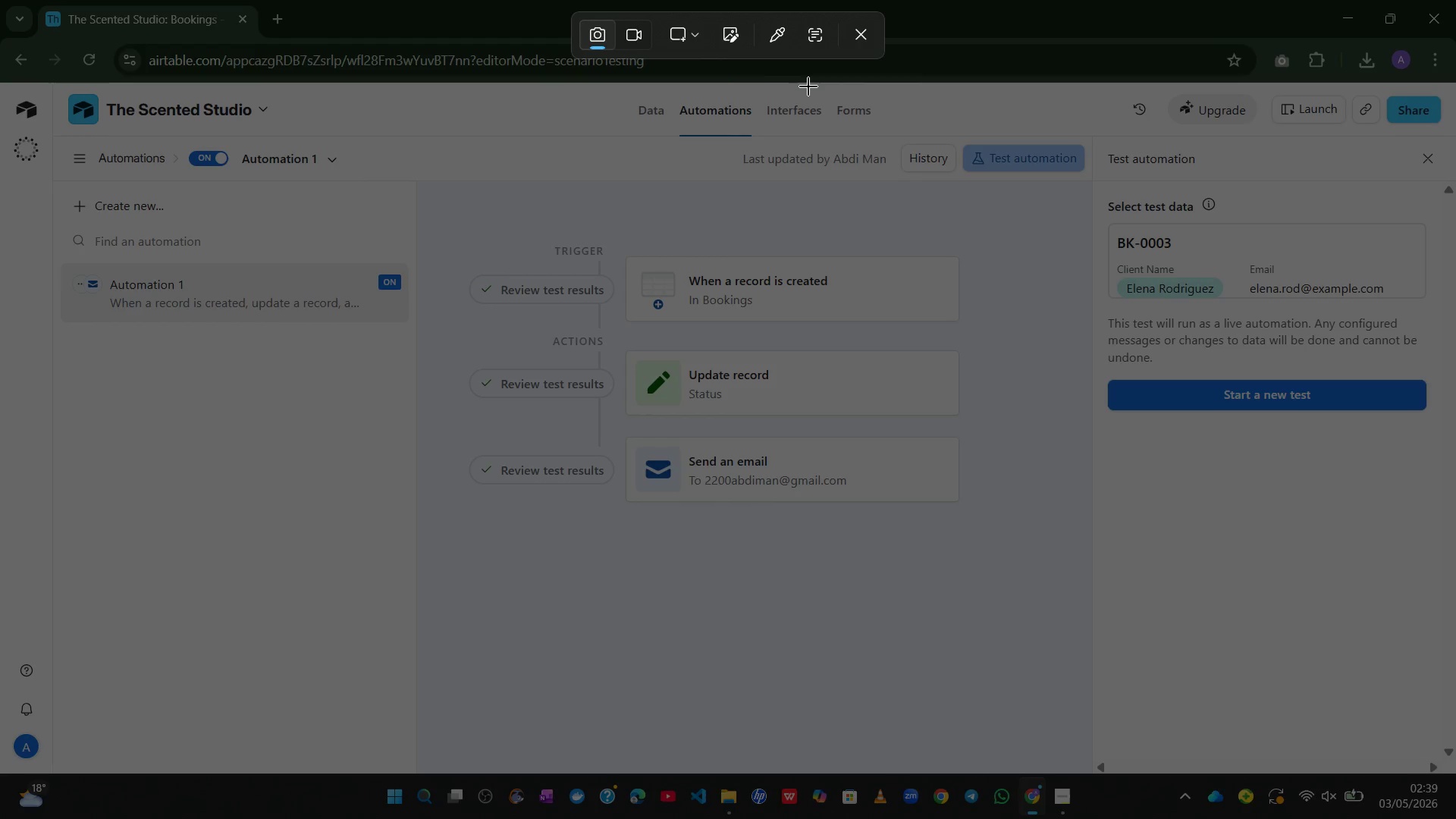 
wait(5.88)
 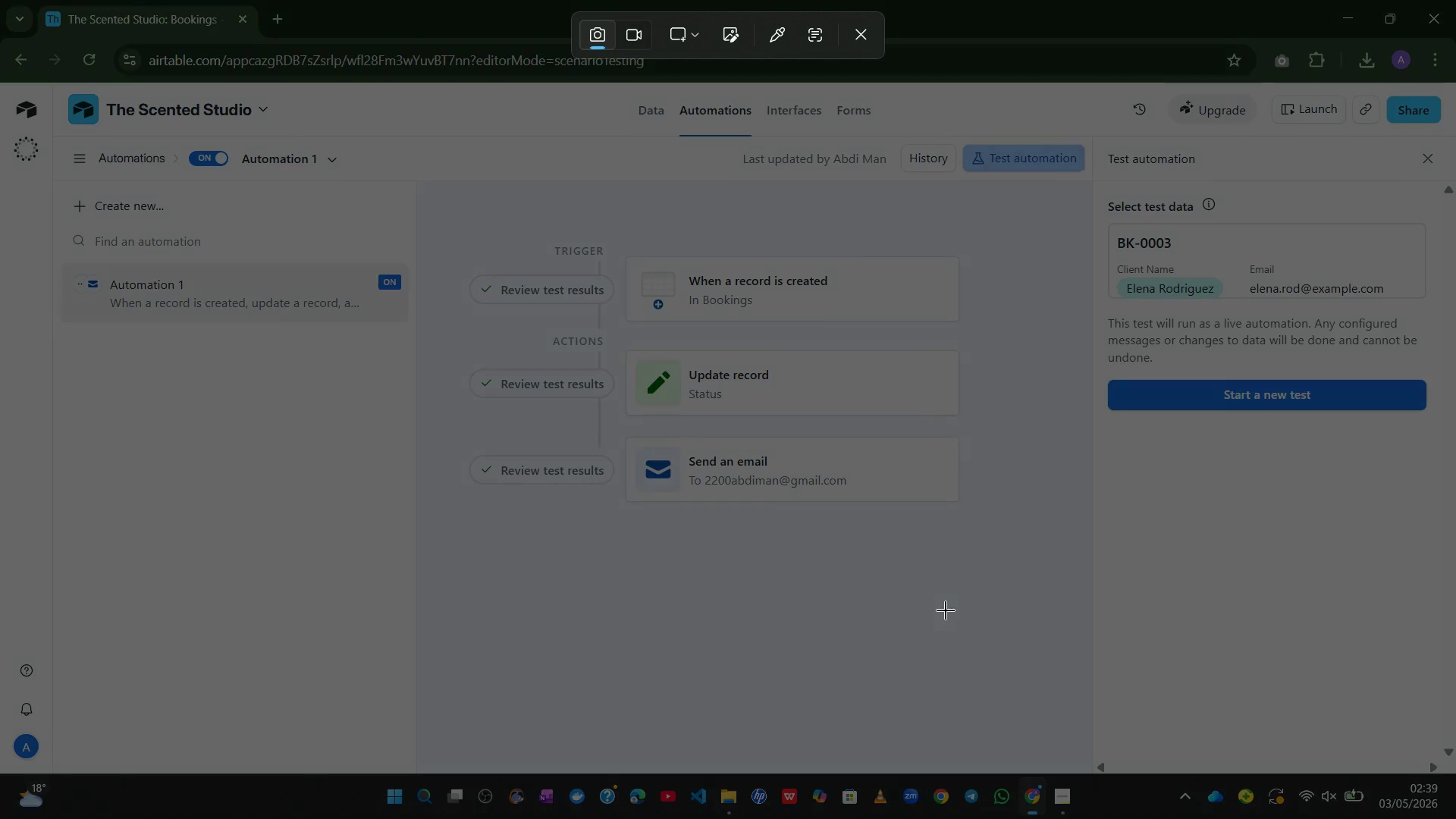 
left_click([707, 35])
 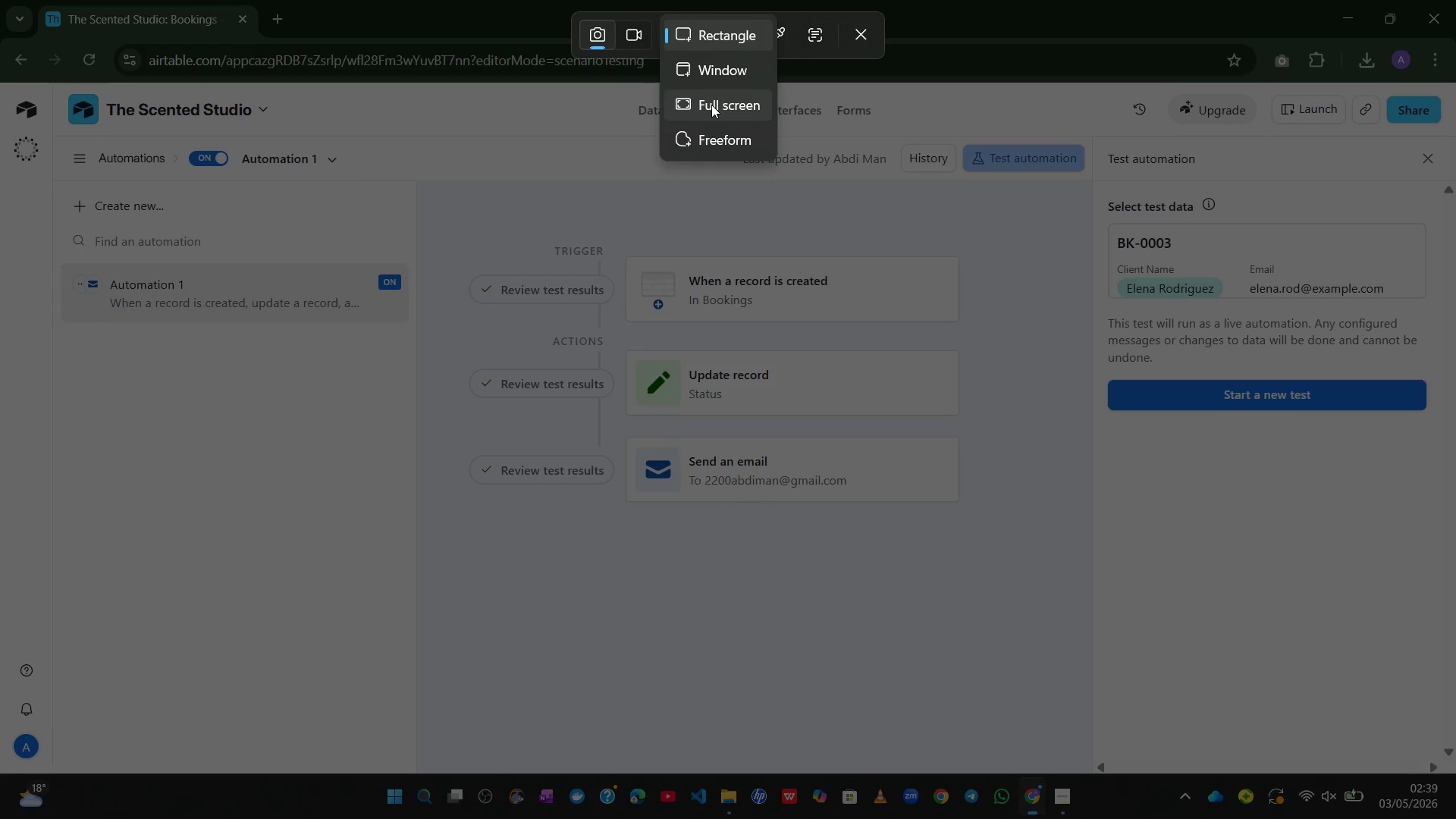 
left_click([711, 105])
 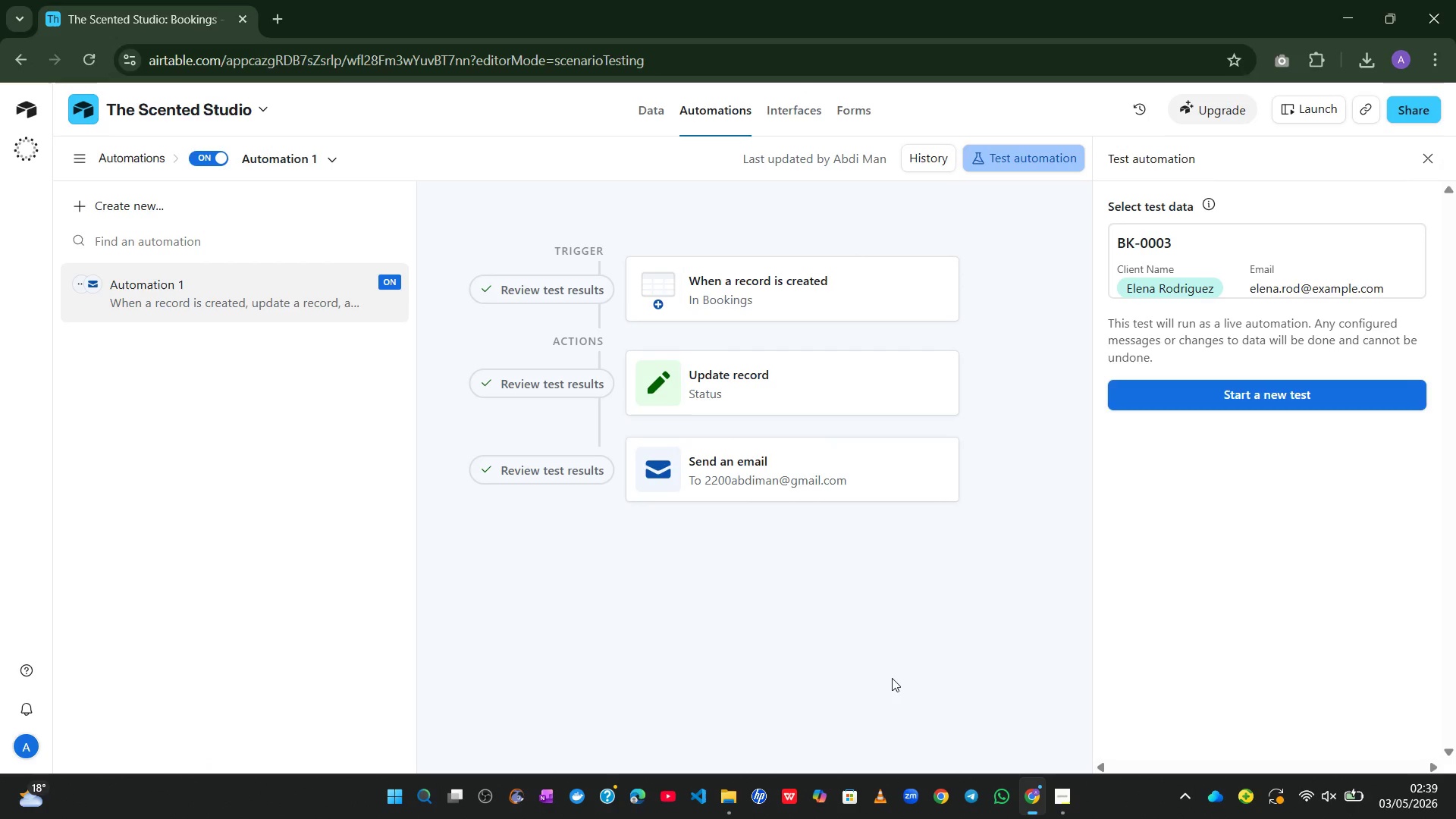 
wait(15.8)
 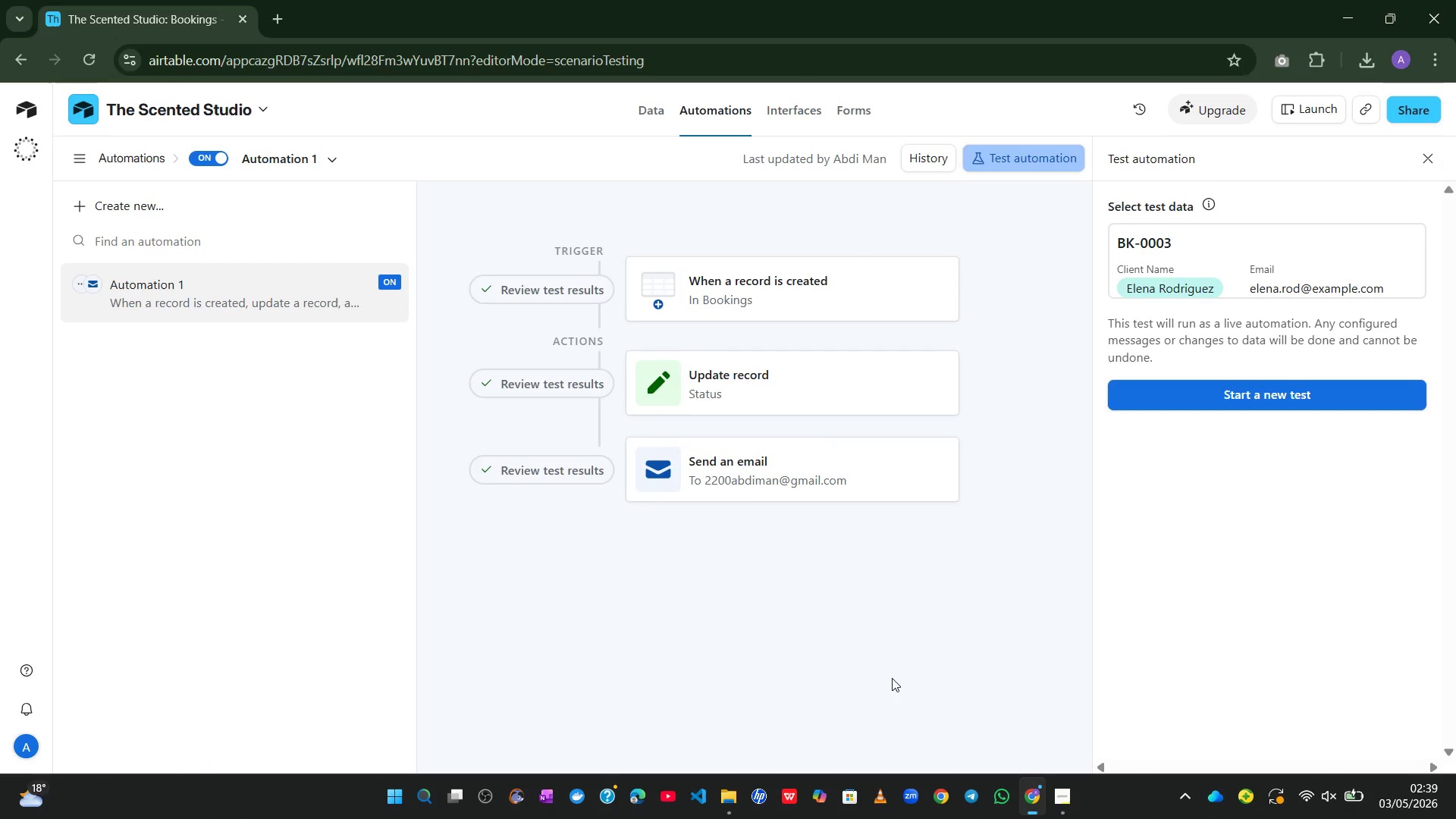 
left_click([1040, 704])